 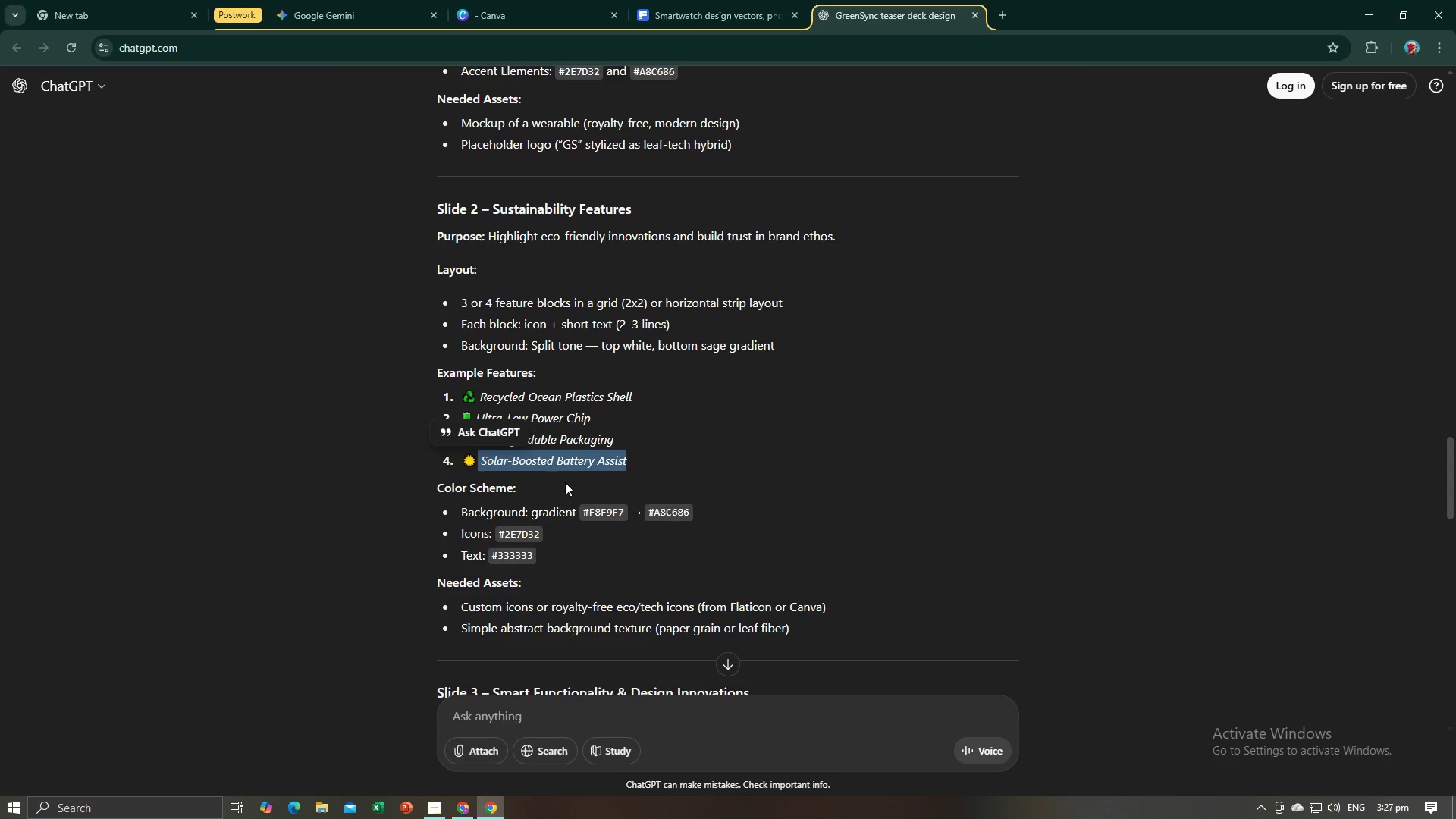 
left_click([789, 488])
 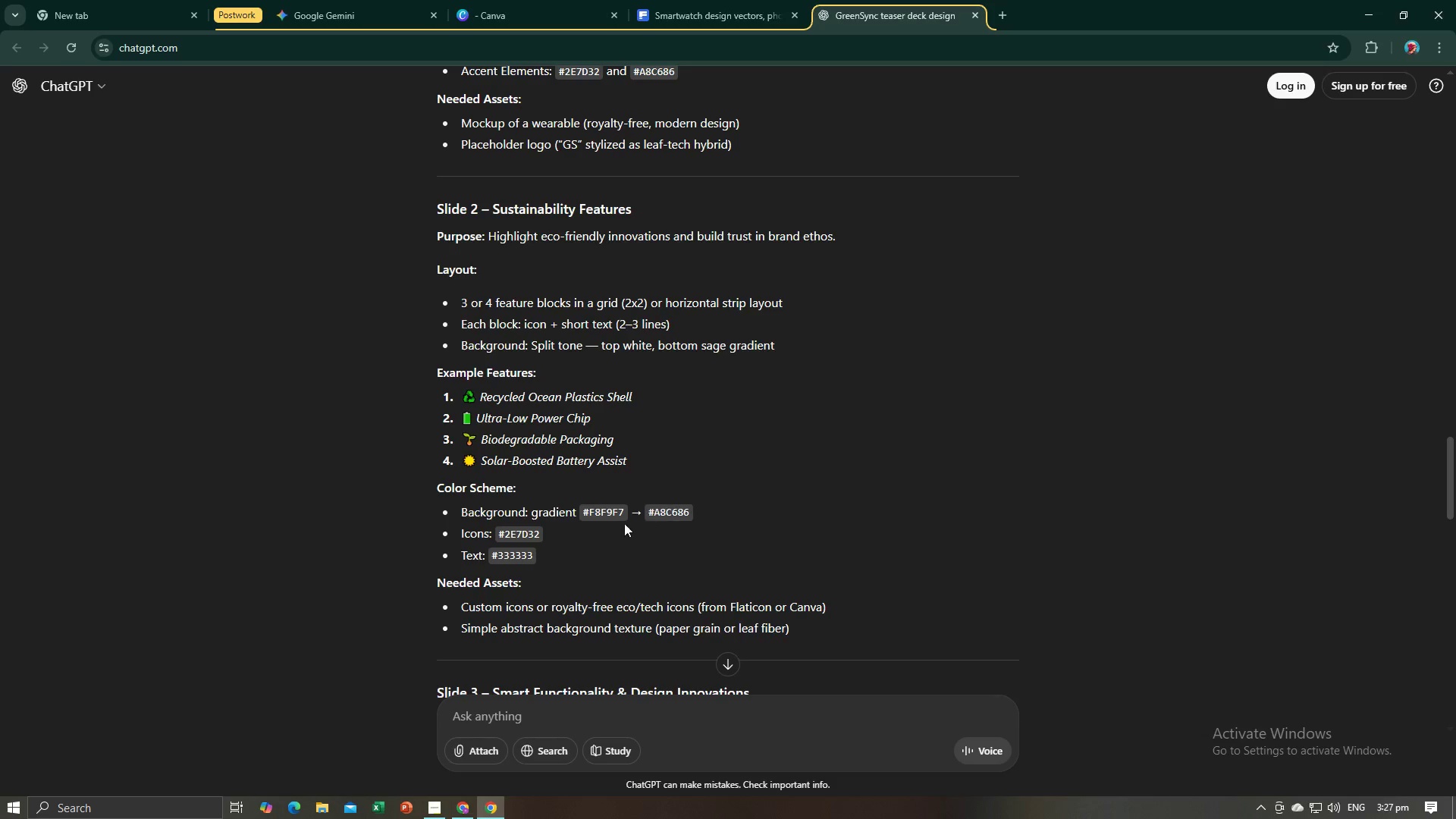 
left_click([613, 518])
 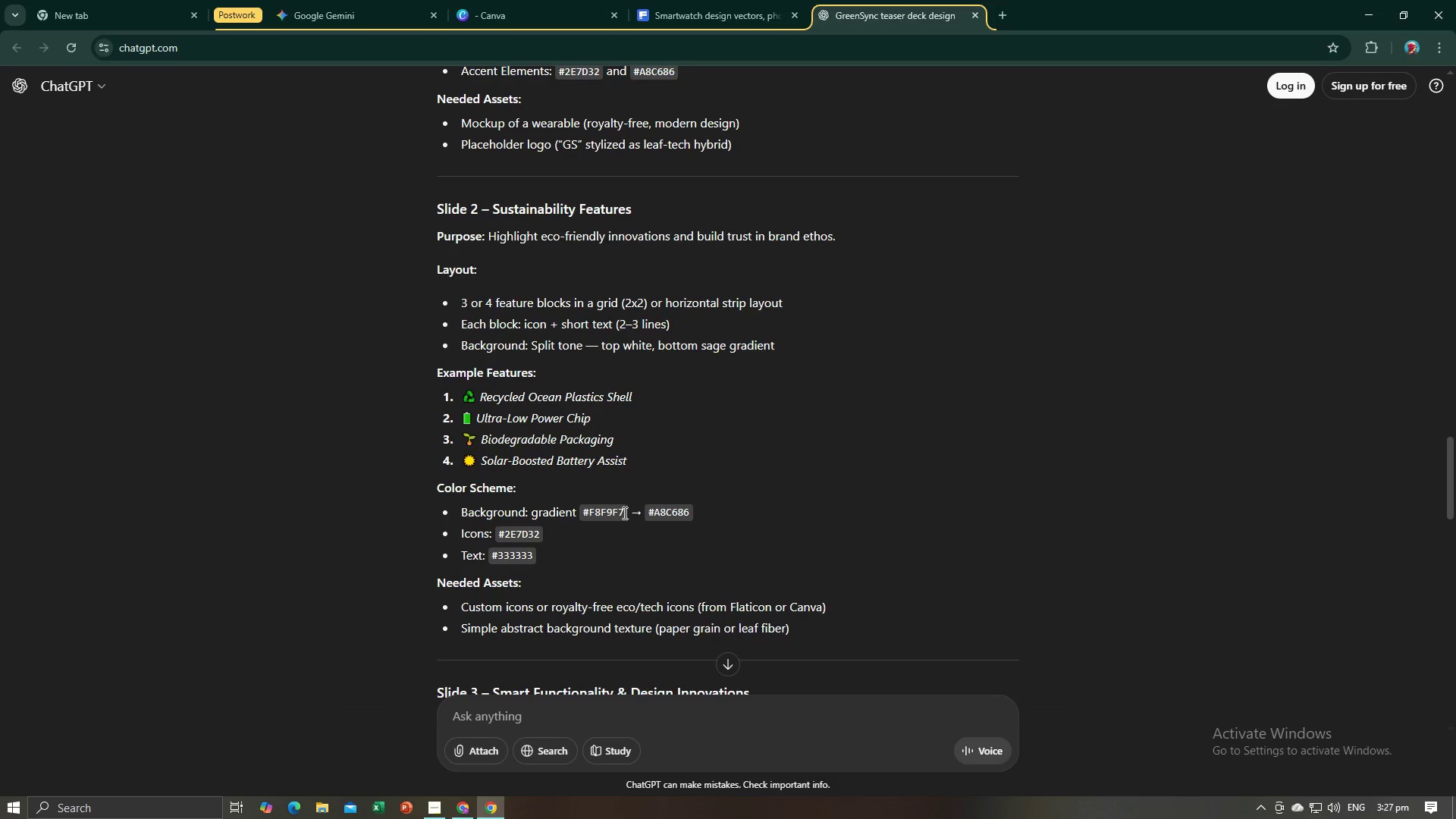 
left_click_drag(start_coordinate=[623, 513], to_coordinate=[584, 516])
 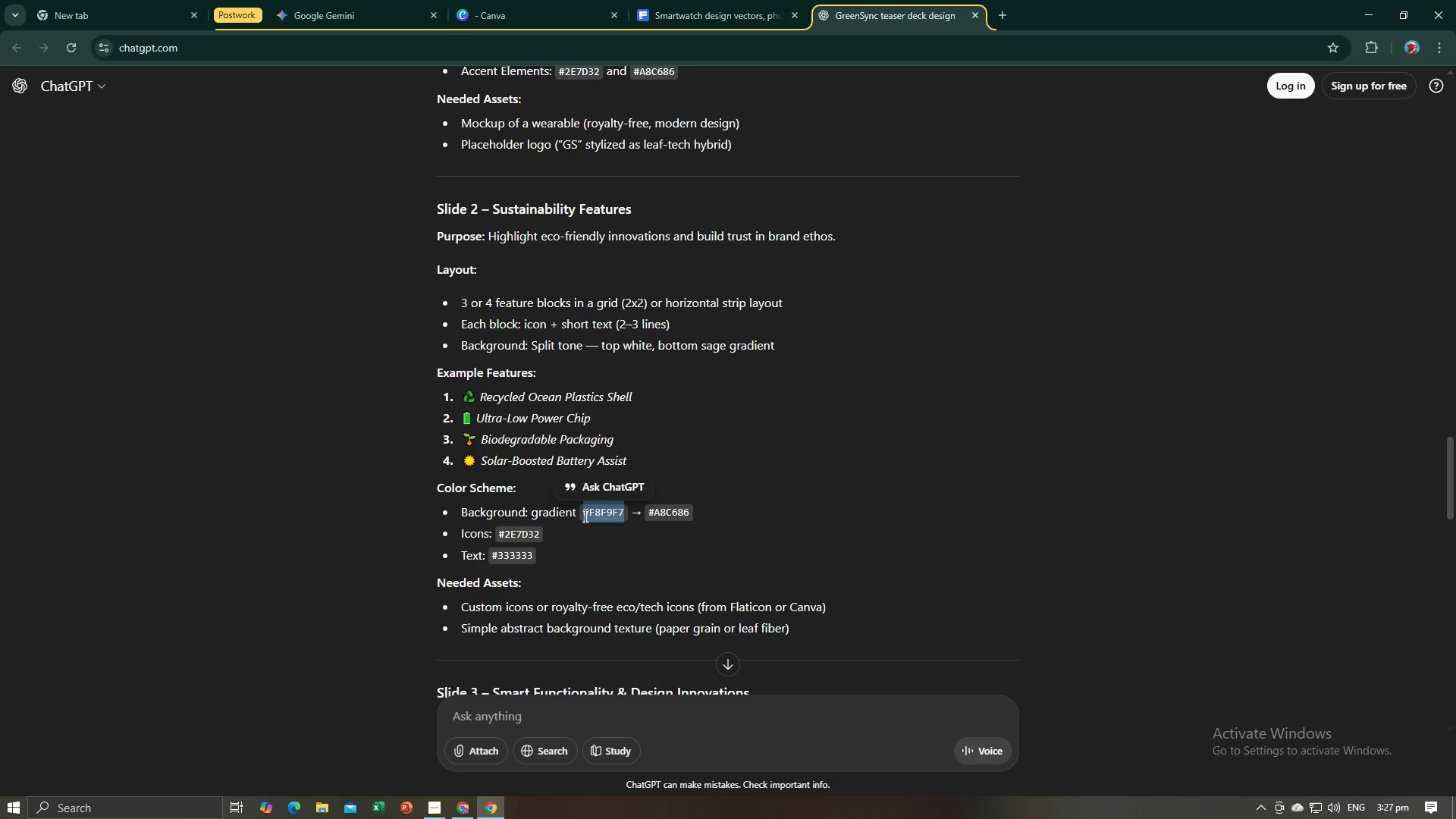 
key(Control+C)
 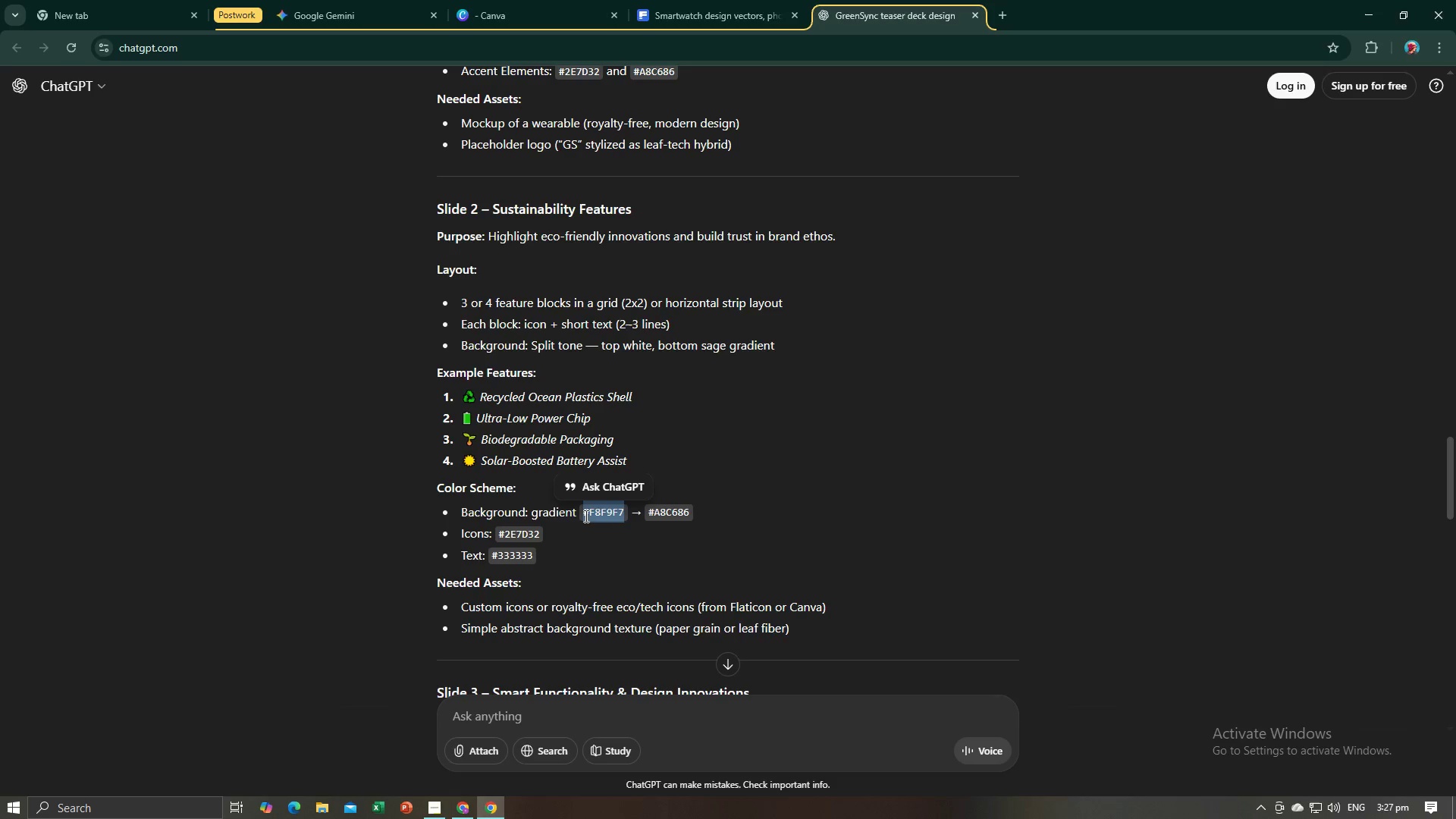 
key(Control+C)
 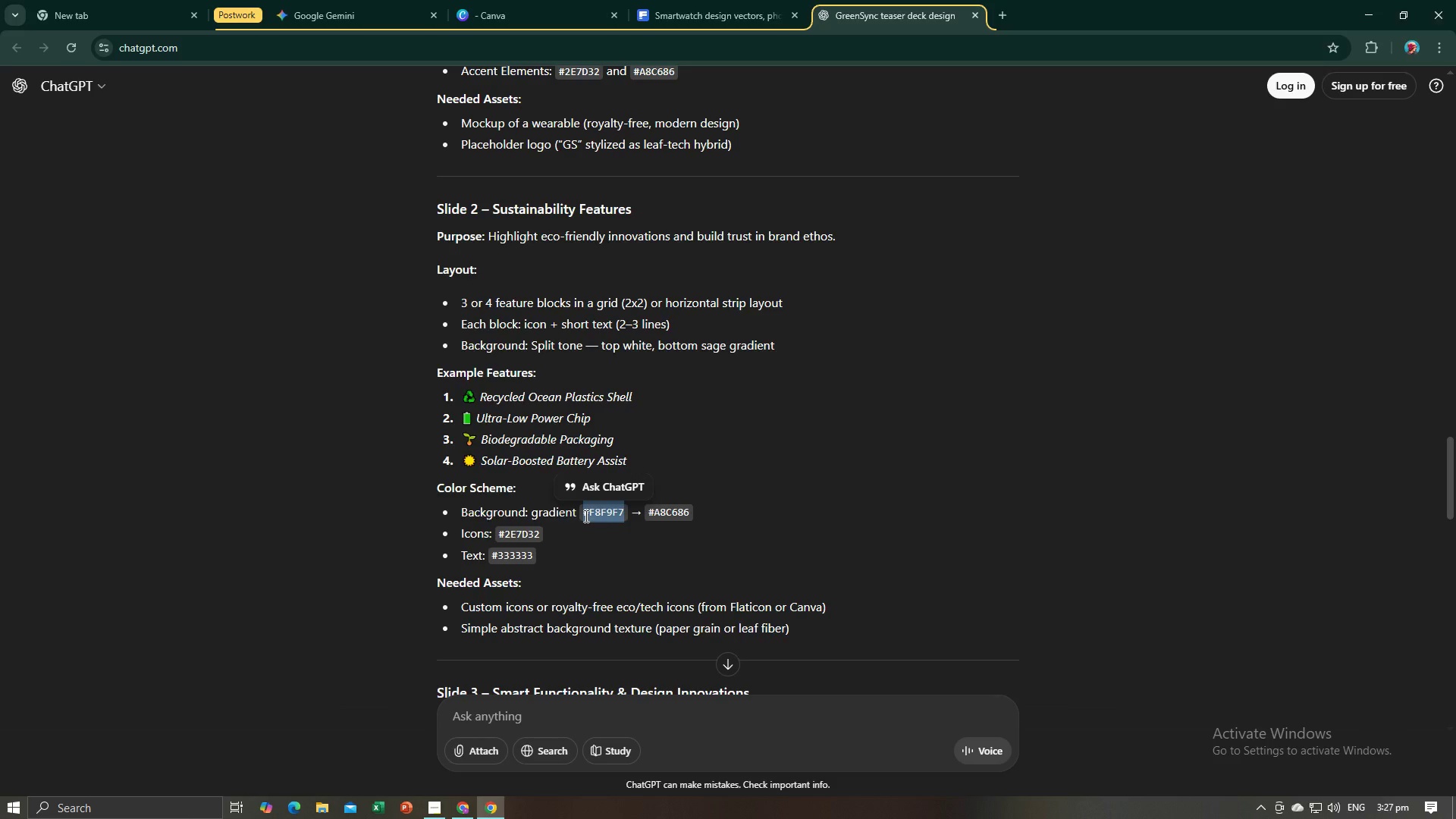 
key(Alt+AltLeft)
 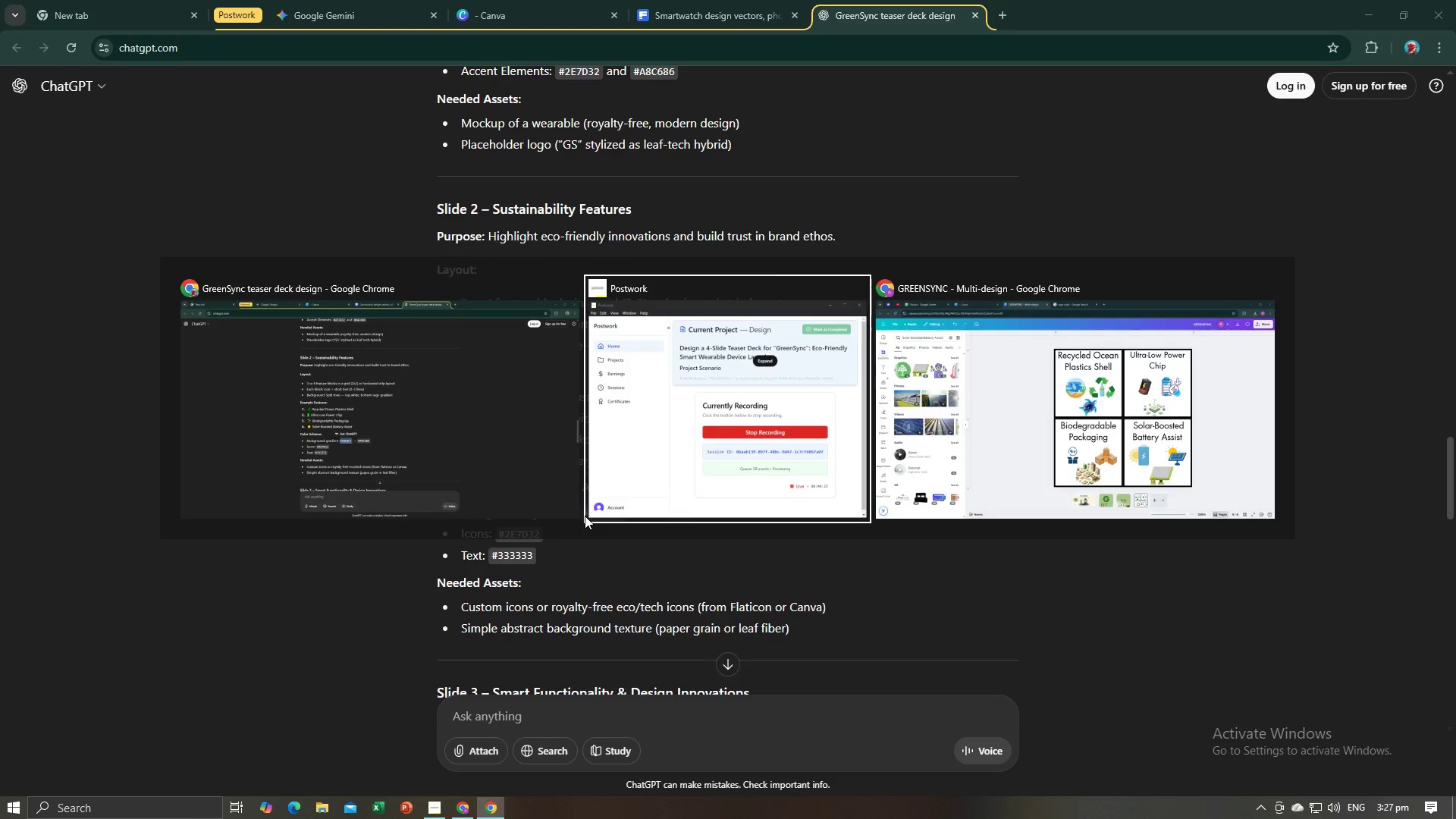 
key(Alt+Tab)
 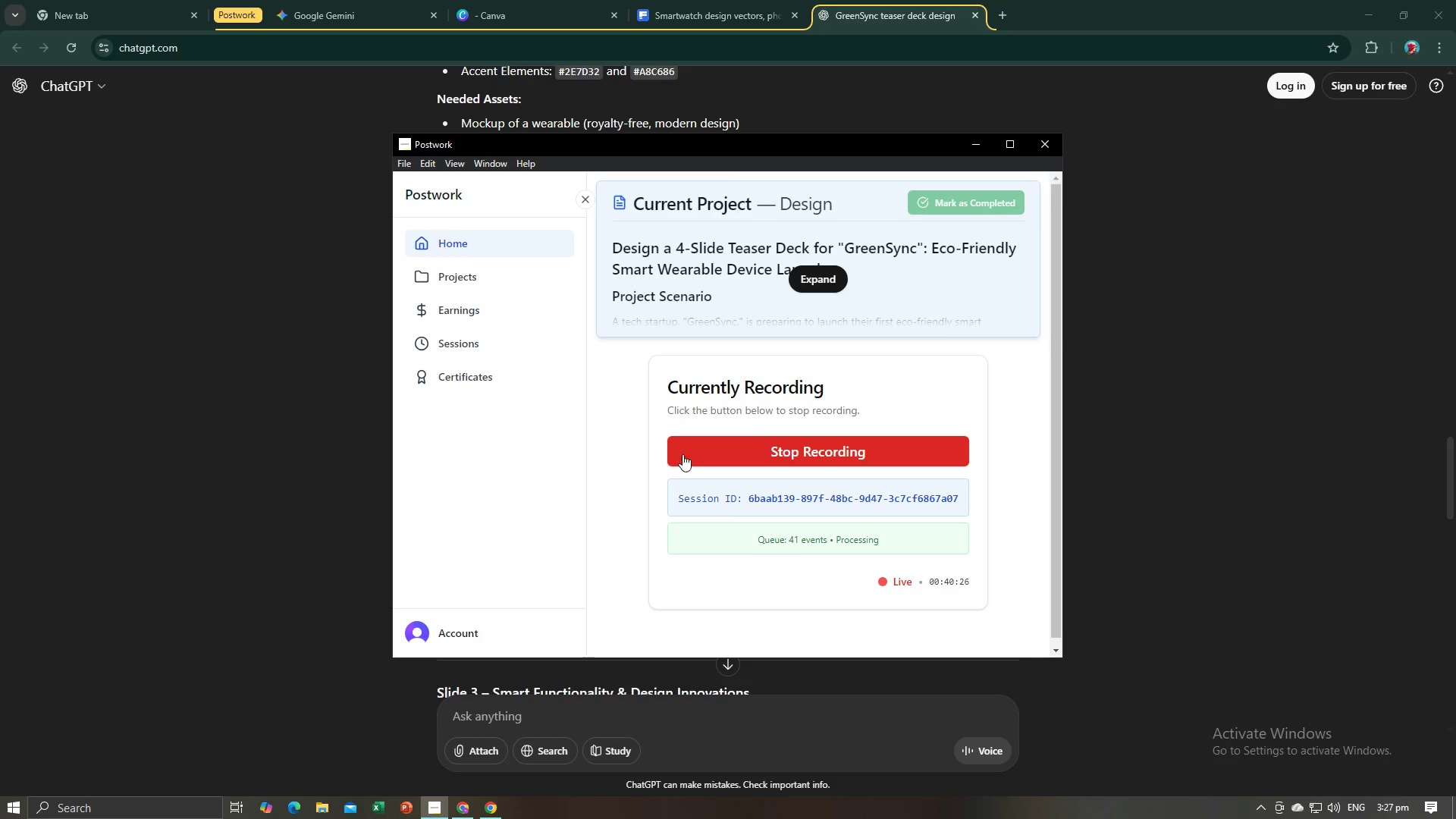 
hold_key(key=AltLeft, duration=0.31)